 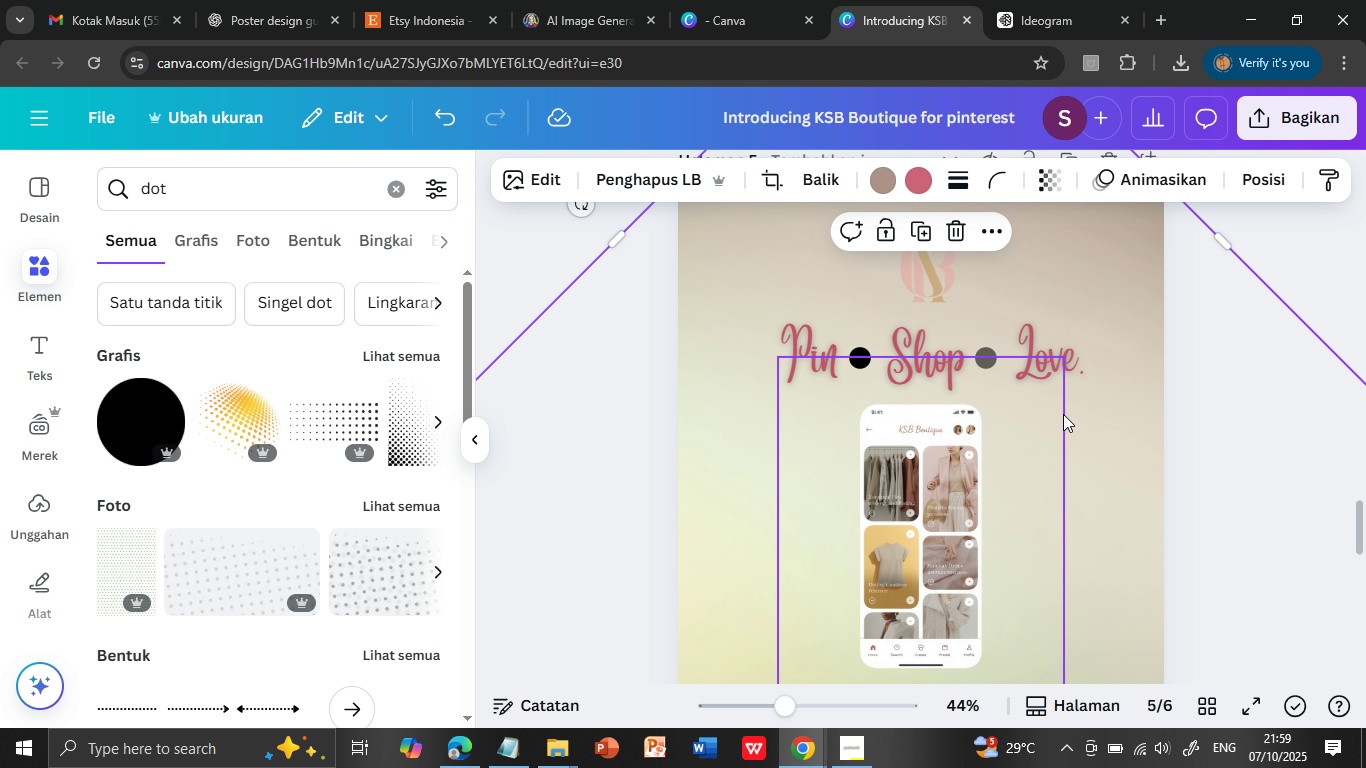 
left_click([853, 358])
 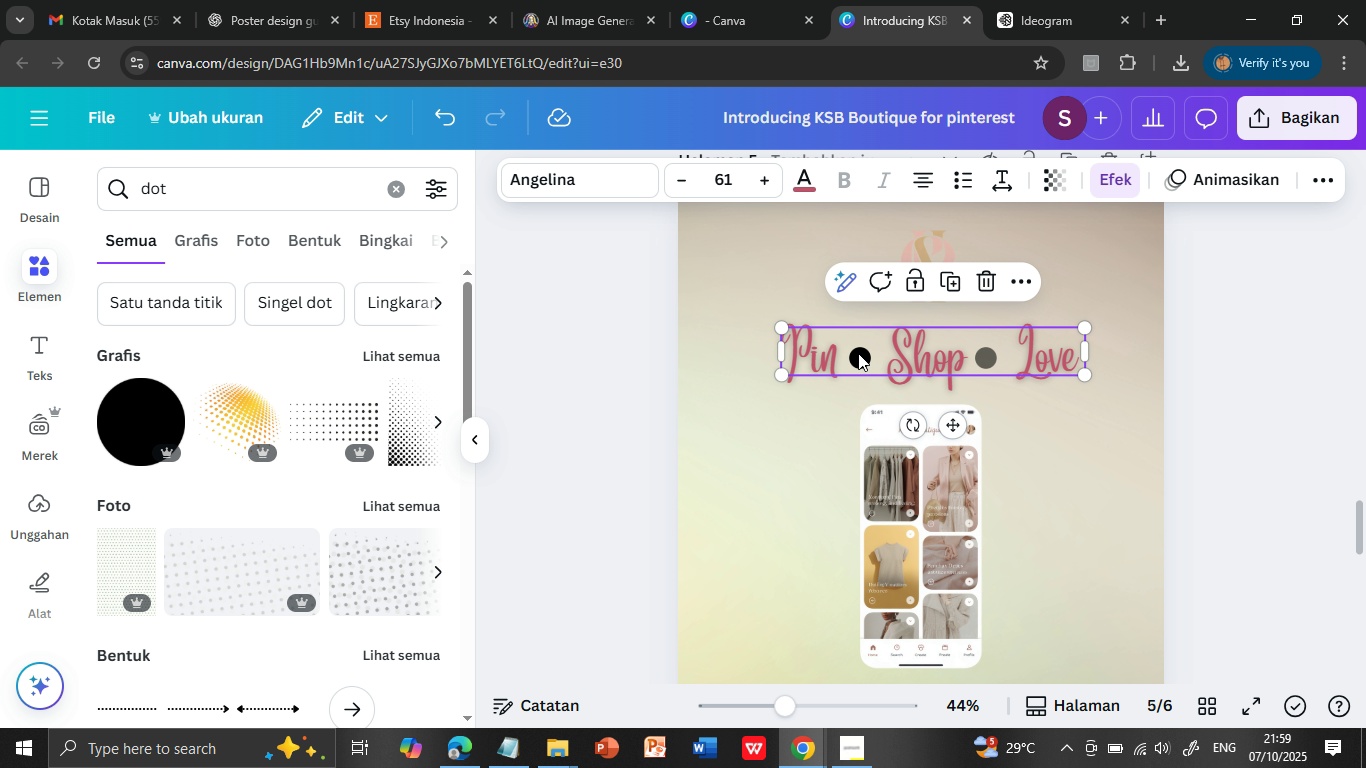 
left_click([858, 354])
 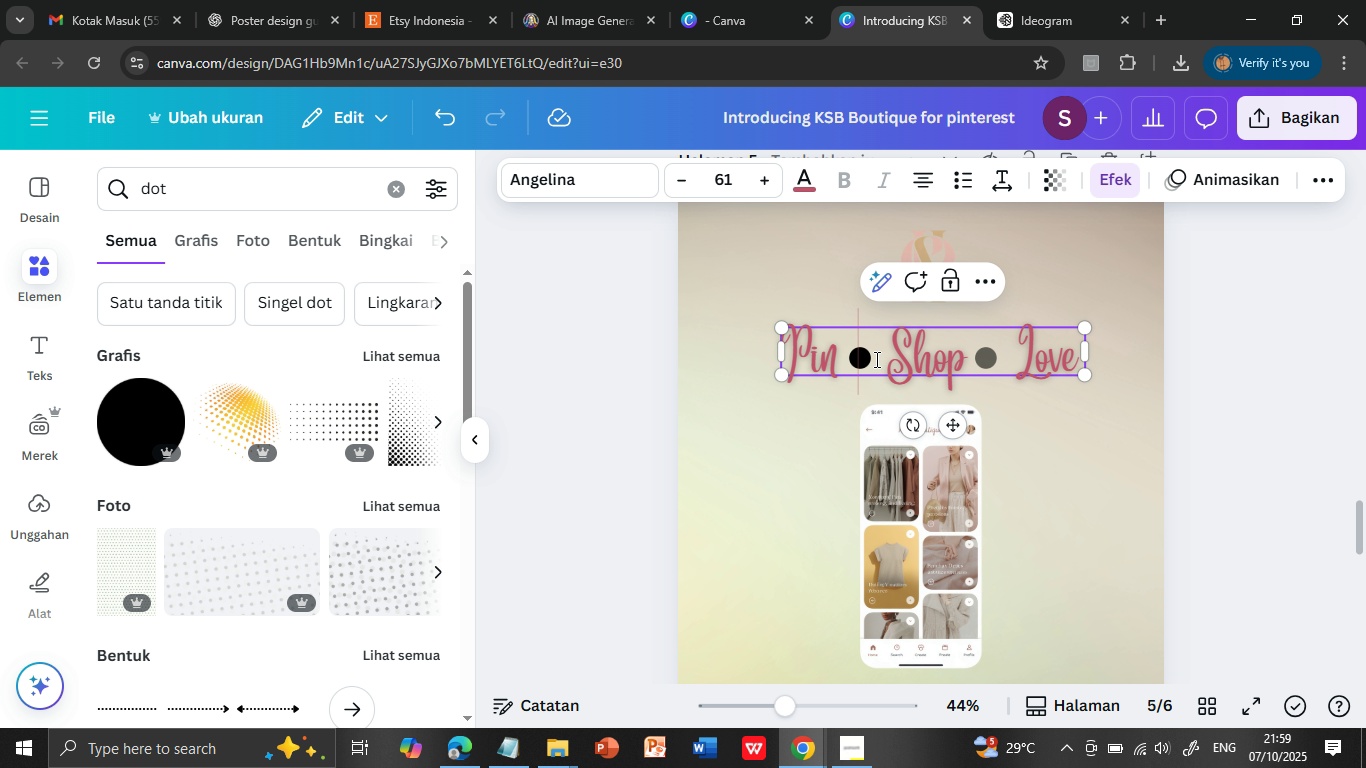 
left_click([881, 359])
 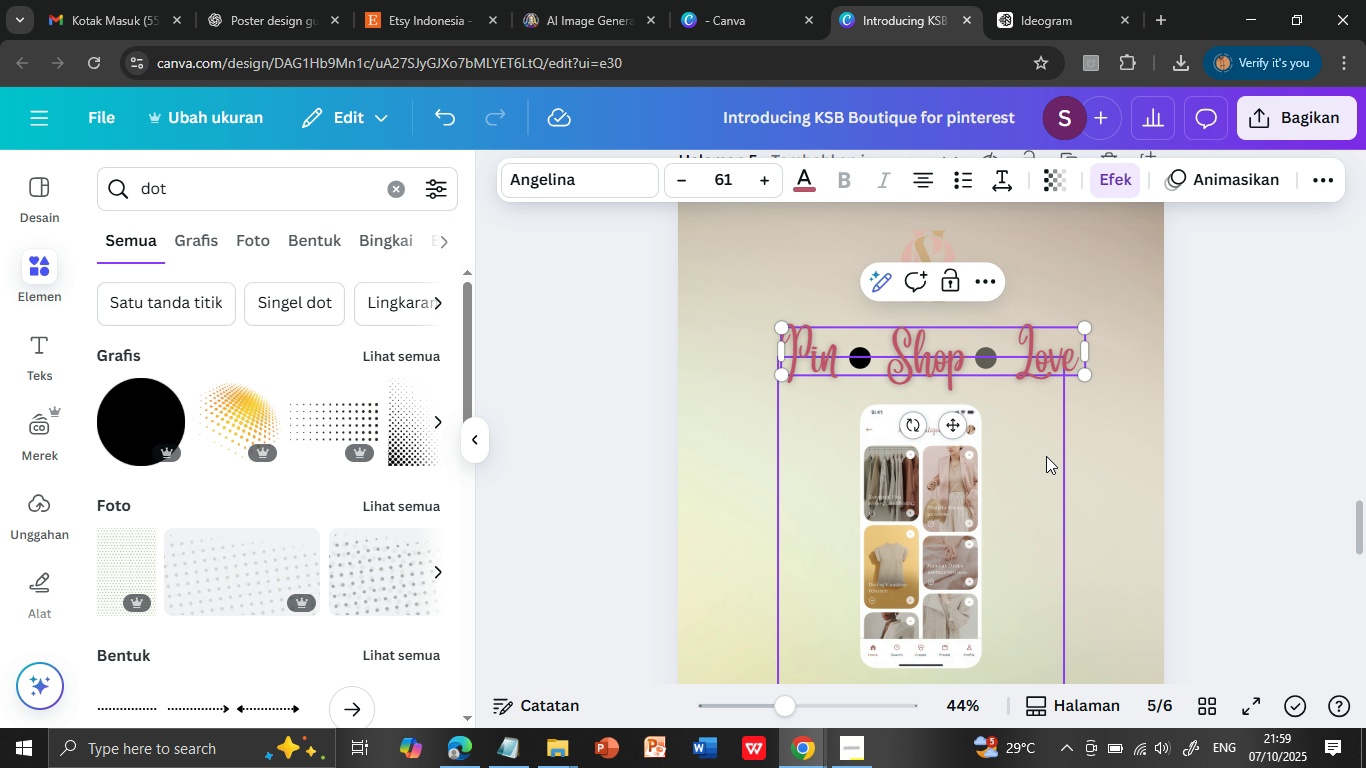 
left_click([1046, 456])
 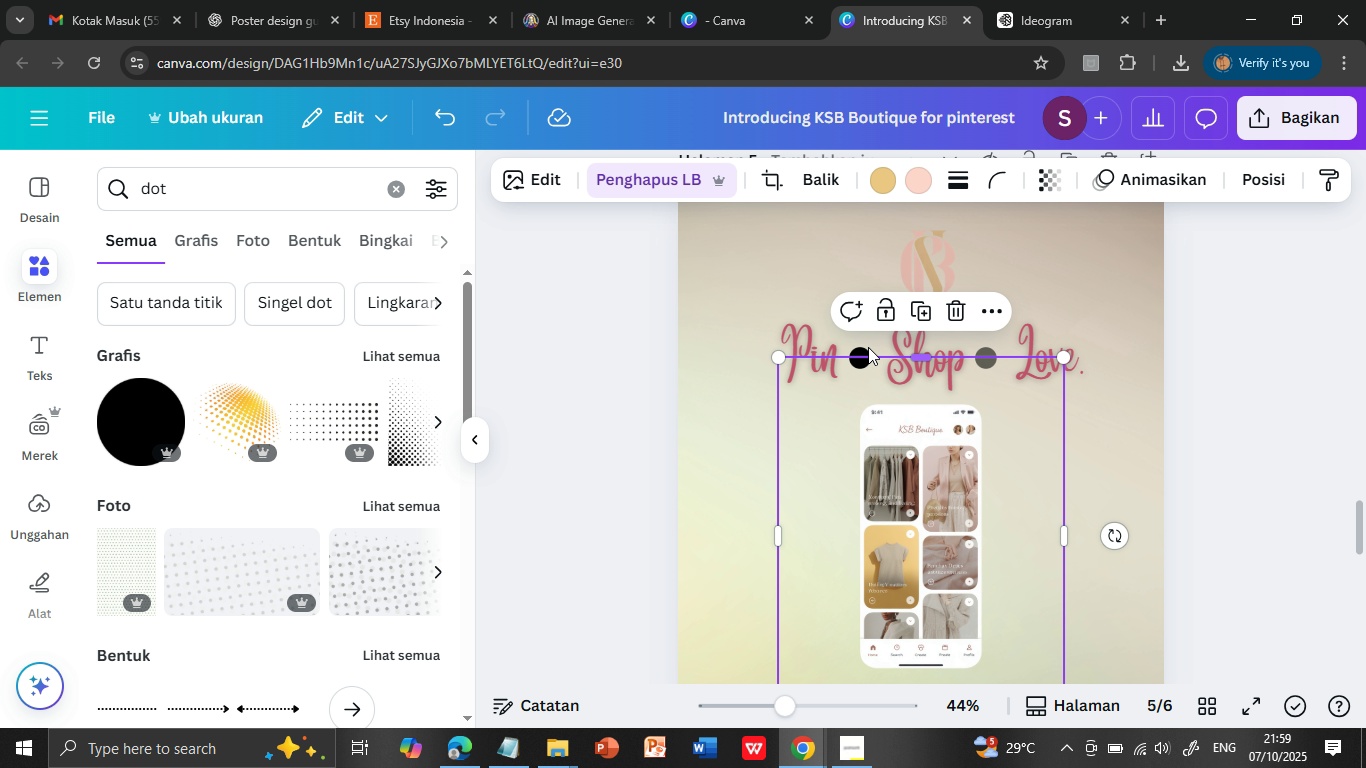 
left_click([1104, 405])